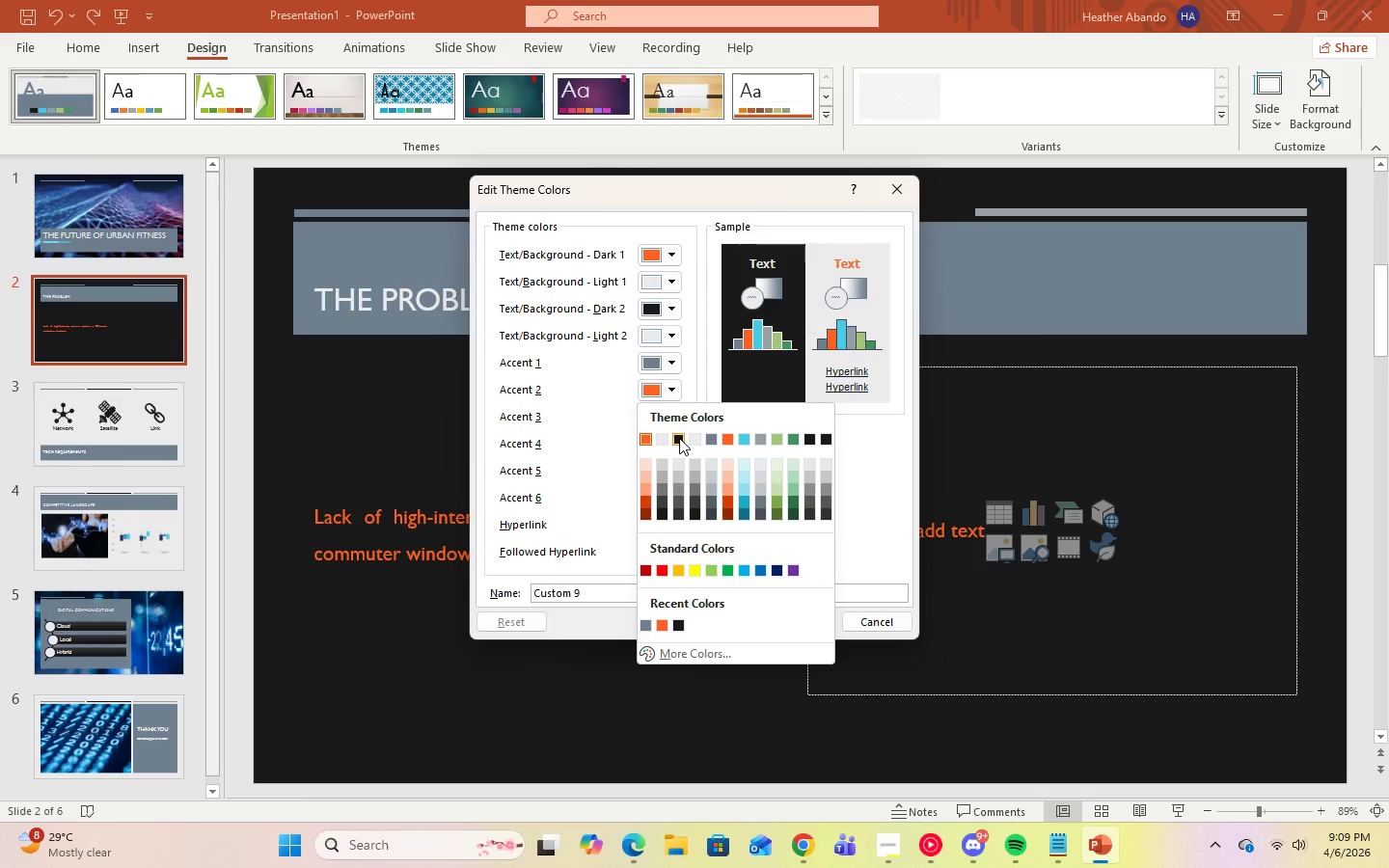 
left_click([679, 438])
 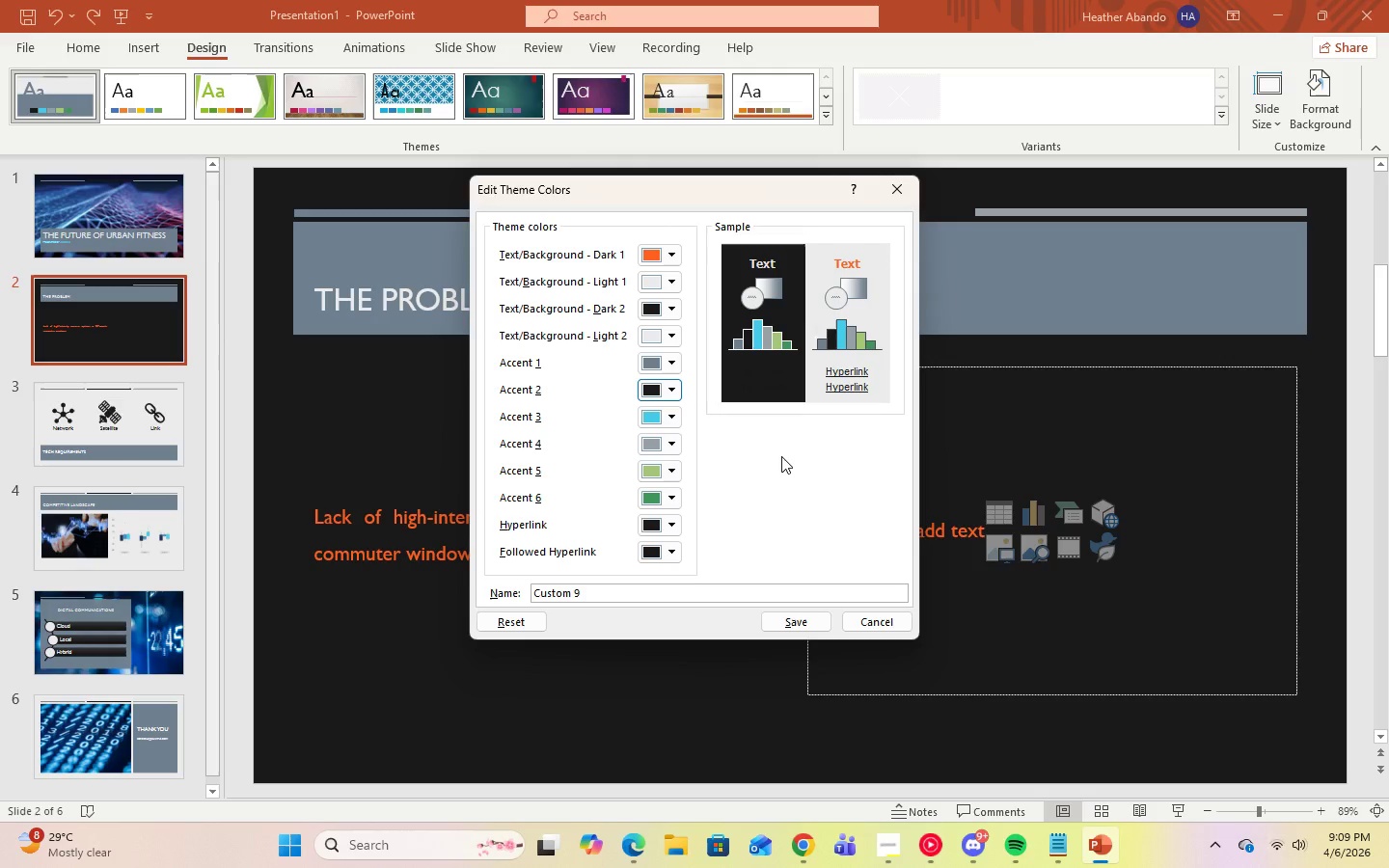 
wait(11.48)
 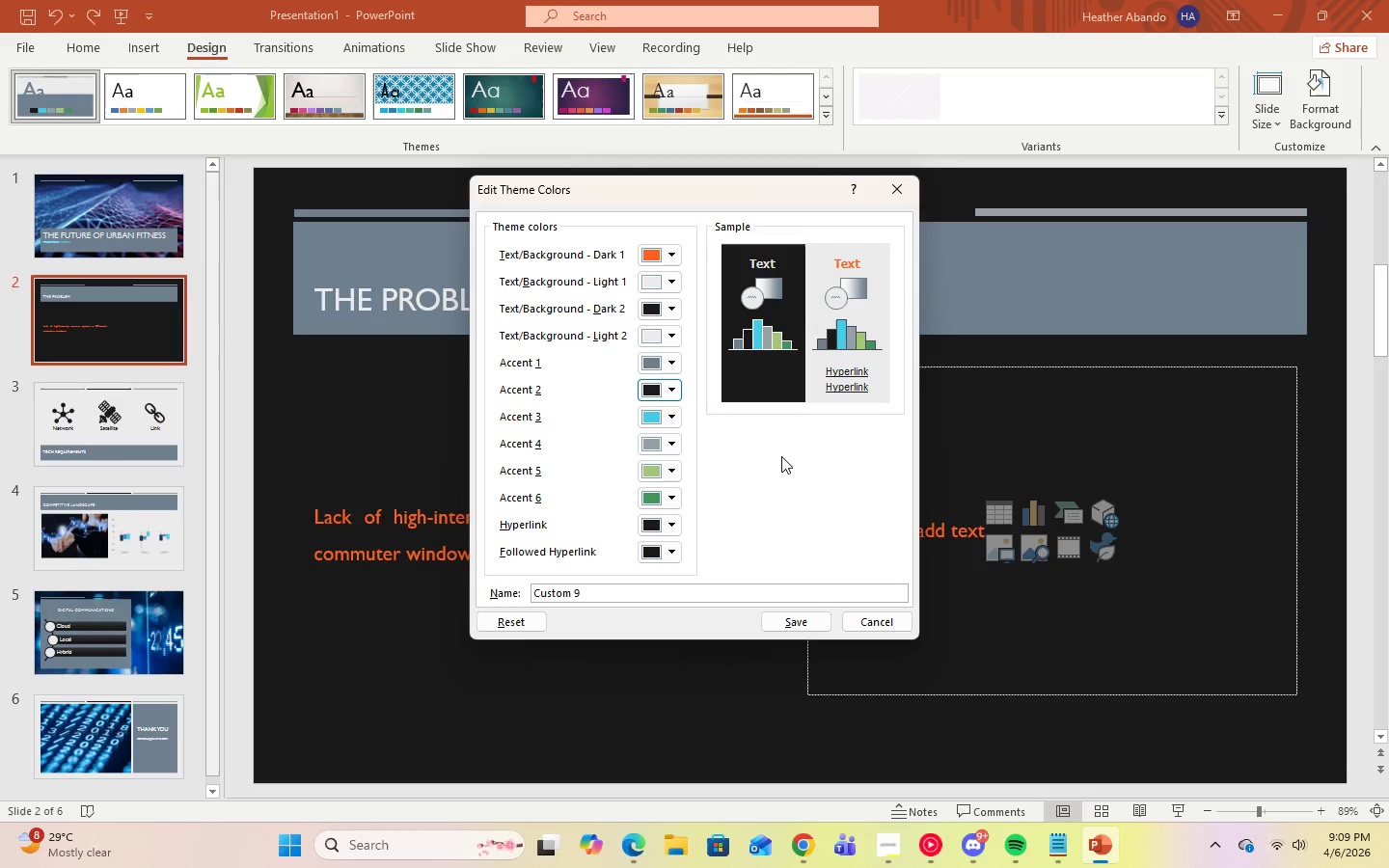 
left_click([673, 420])
 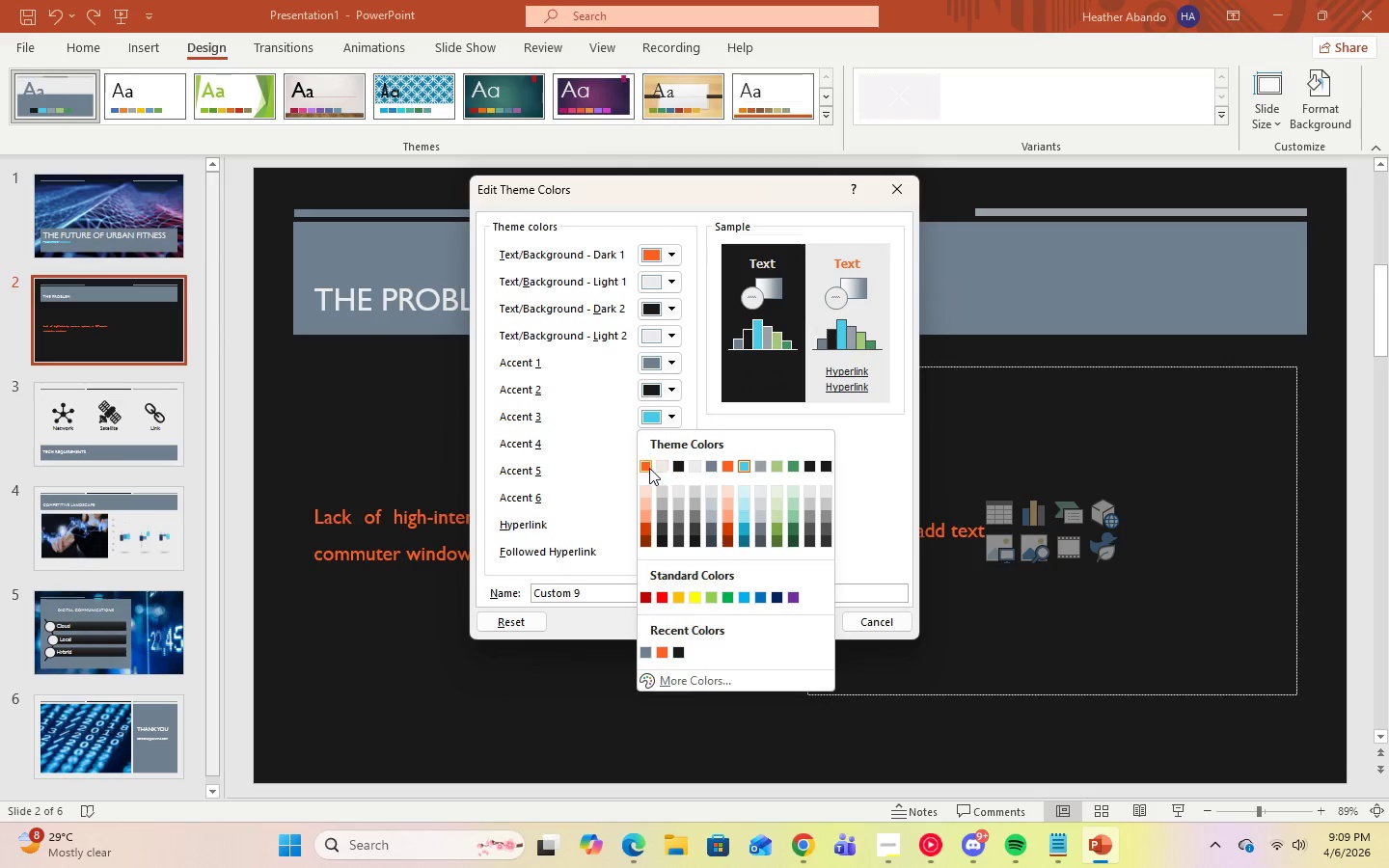 
left_click([649, 468])
 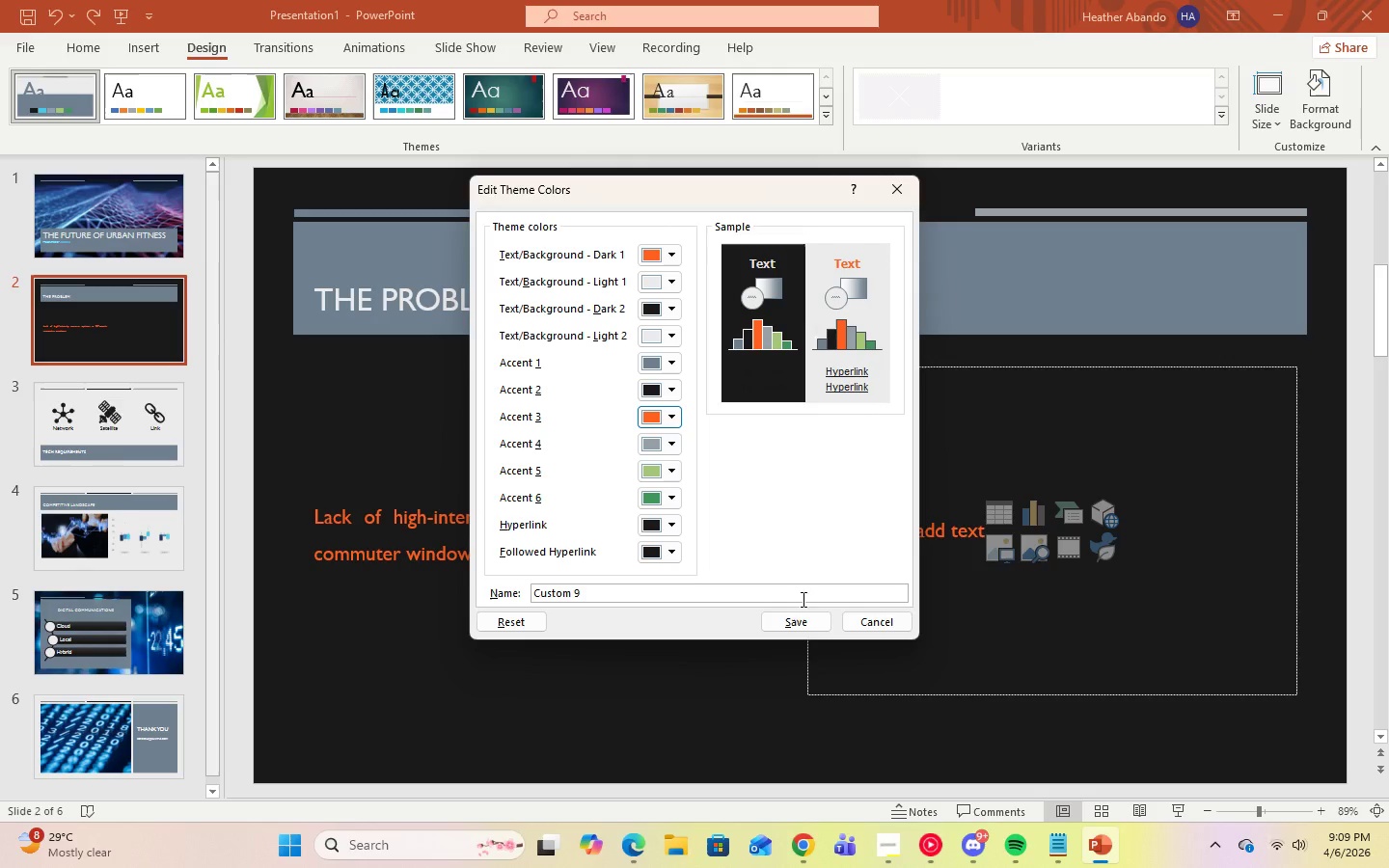 
left_click([800, 622])
 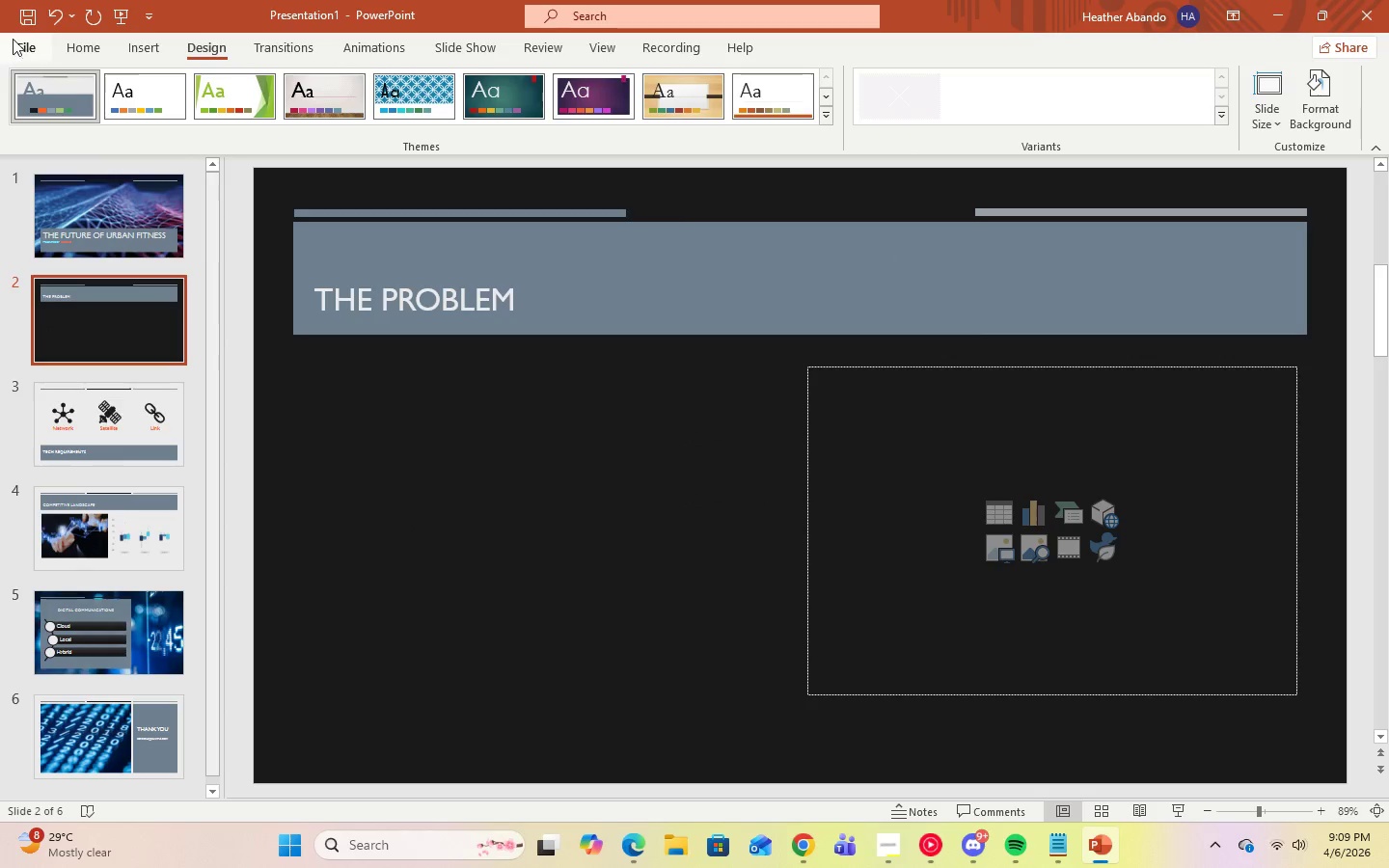 
left_click([49, 20])
 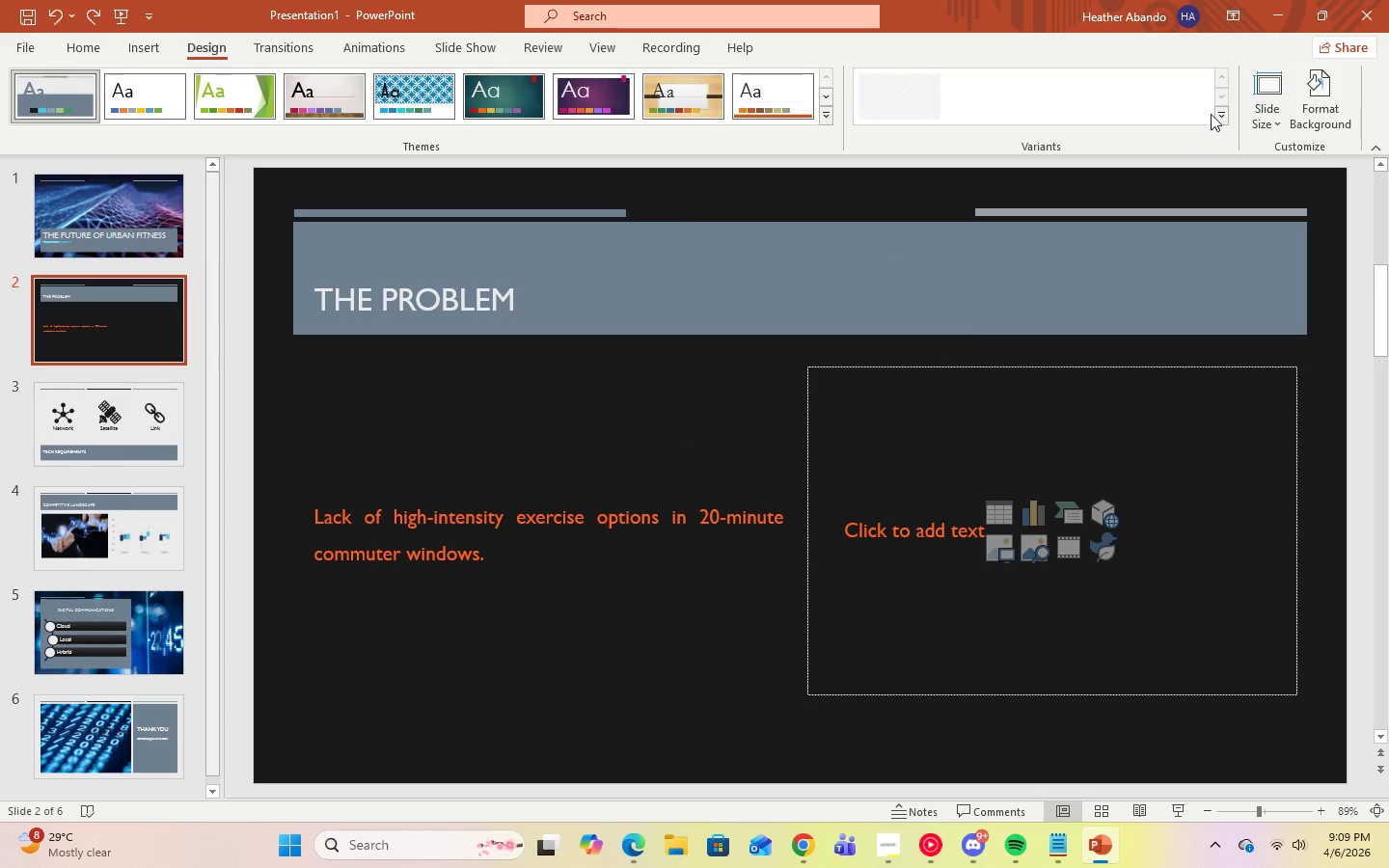 
left_click([1217, 117])
 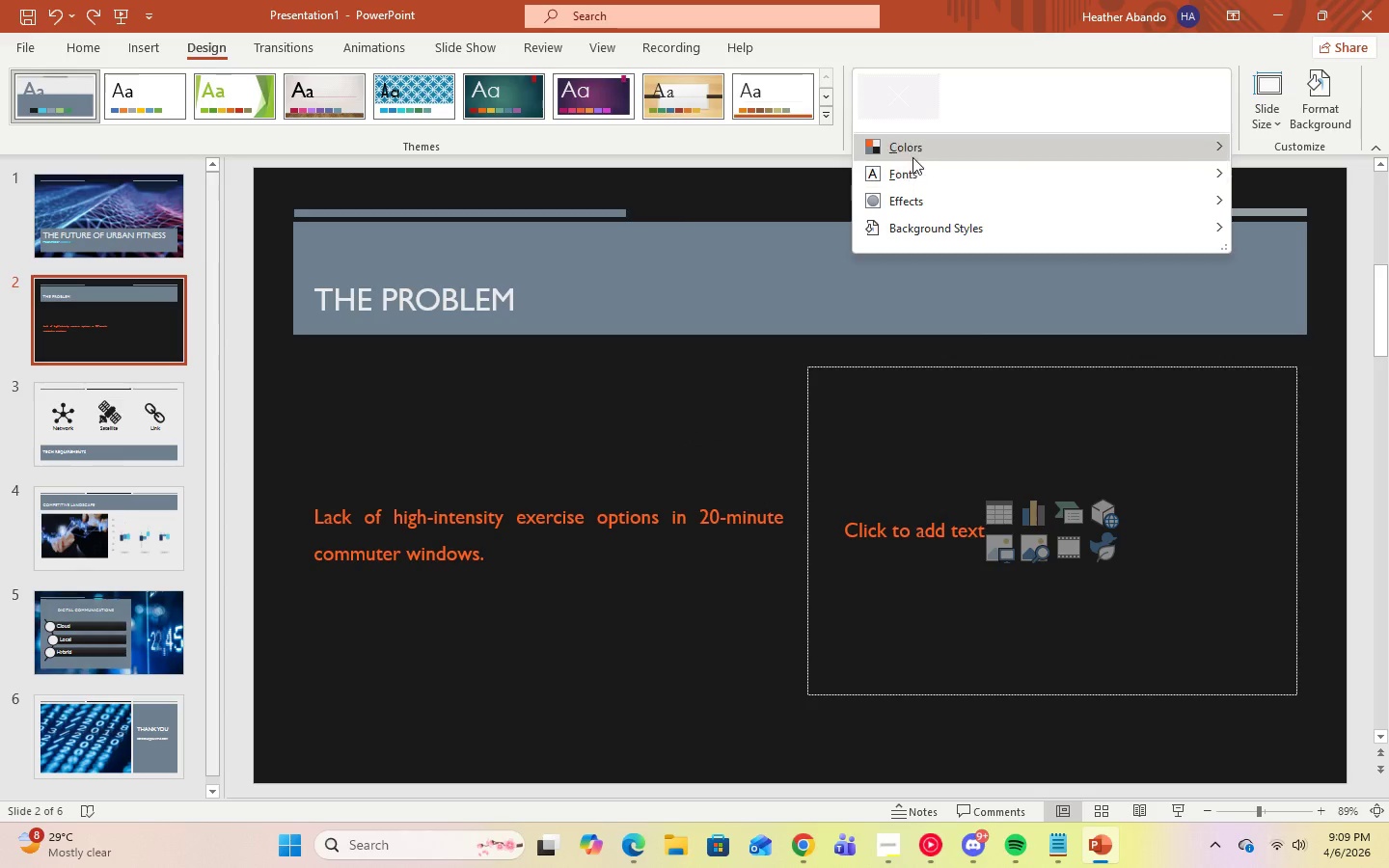 
right_click([912, 152])
 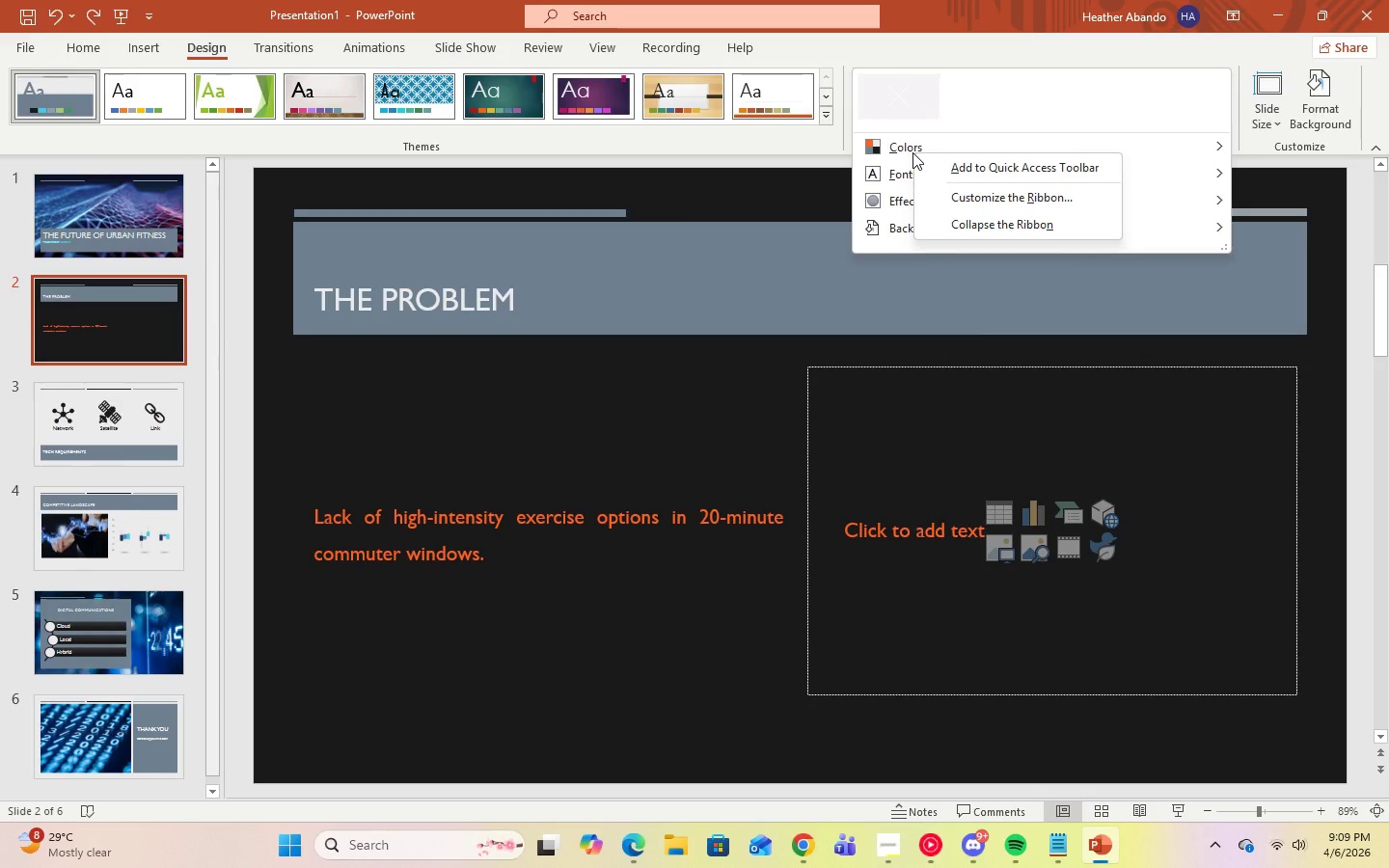 
left_click([912, 152])
 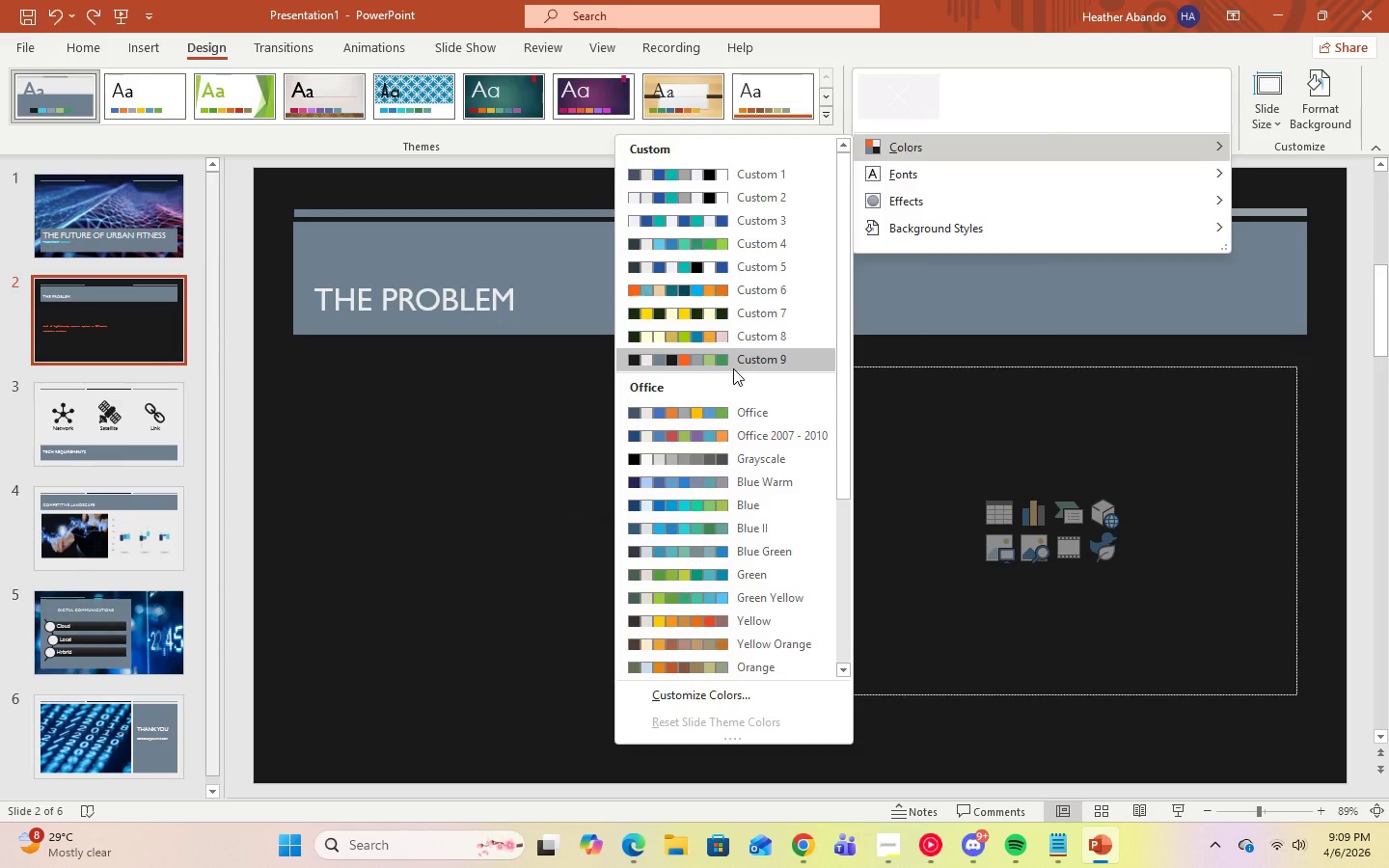 
wait(5.38)
 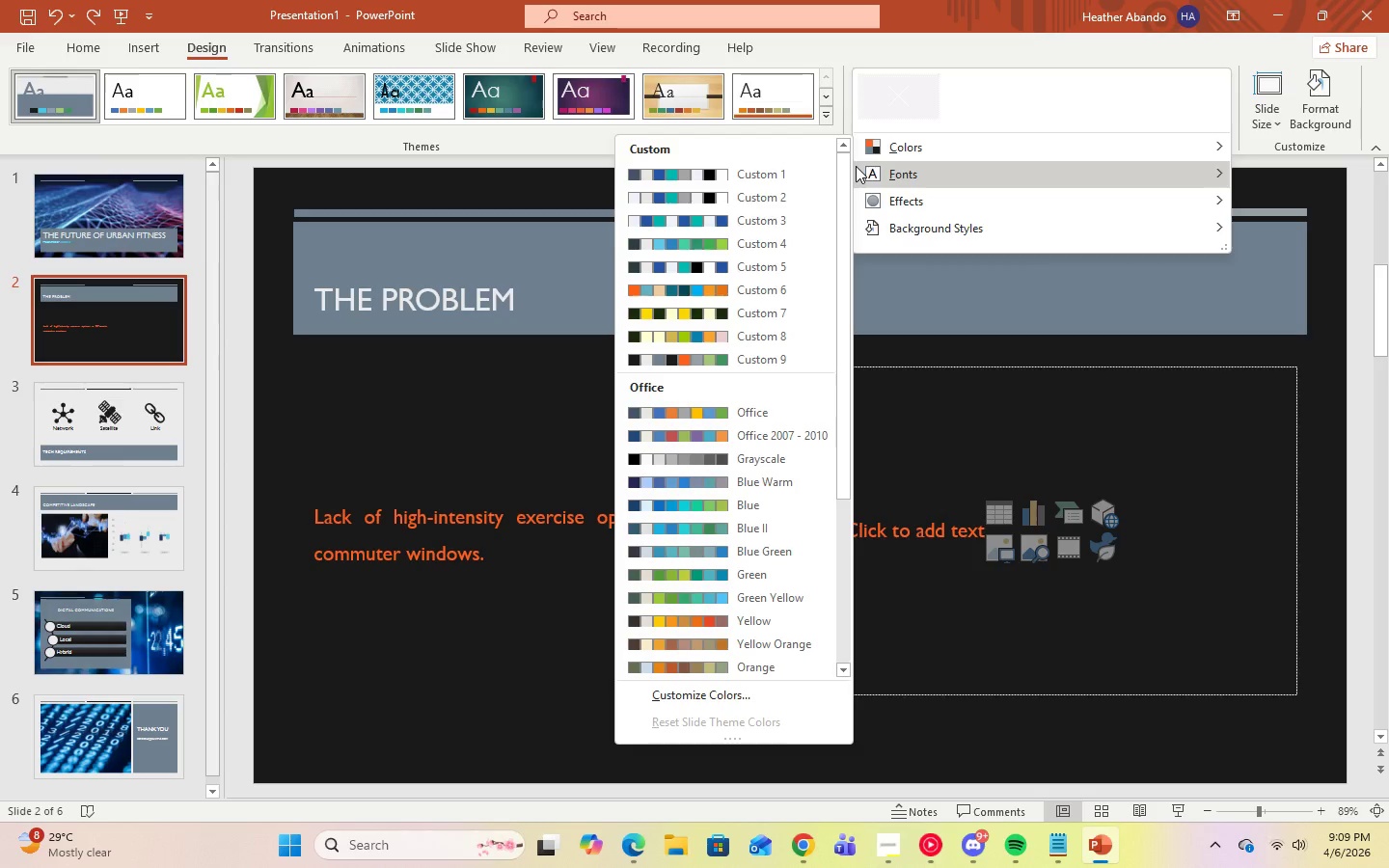 
right_click([733, 368])
 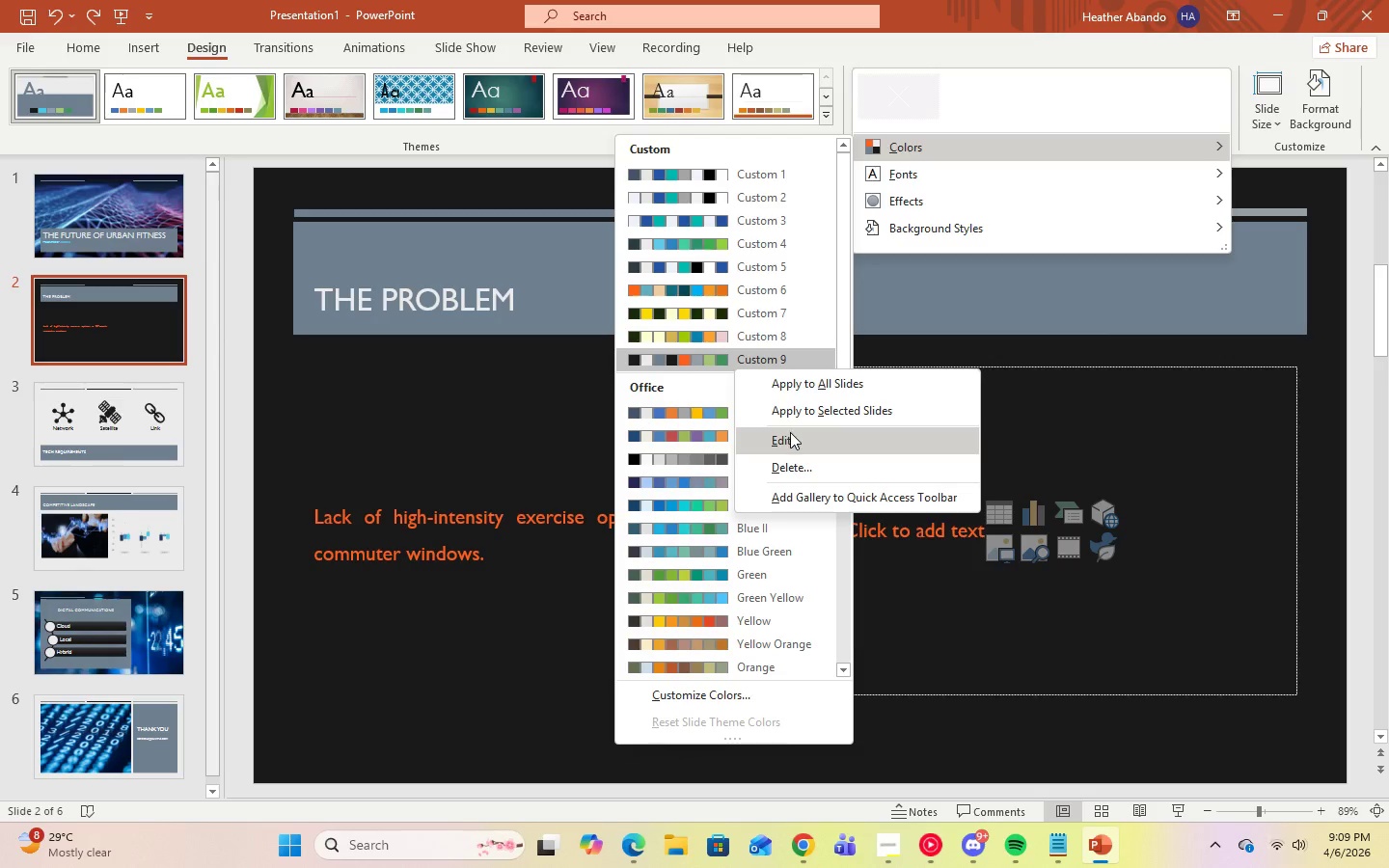 
left_click([790, 432])
 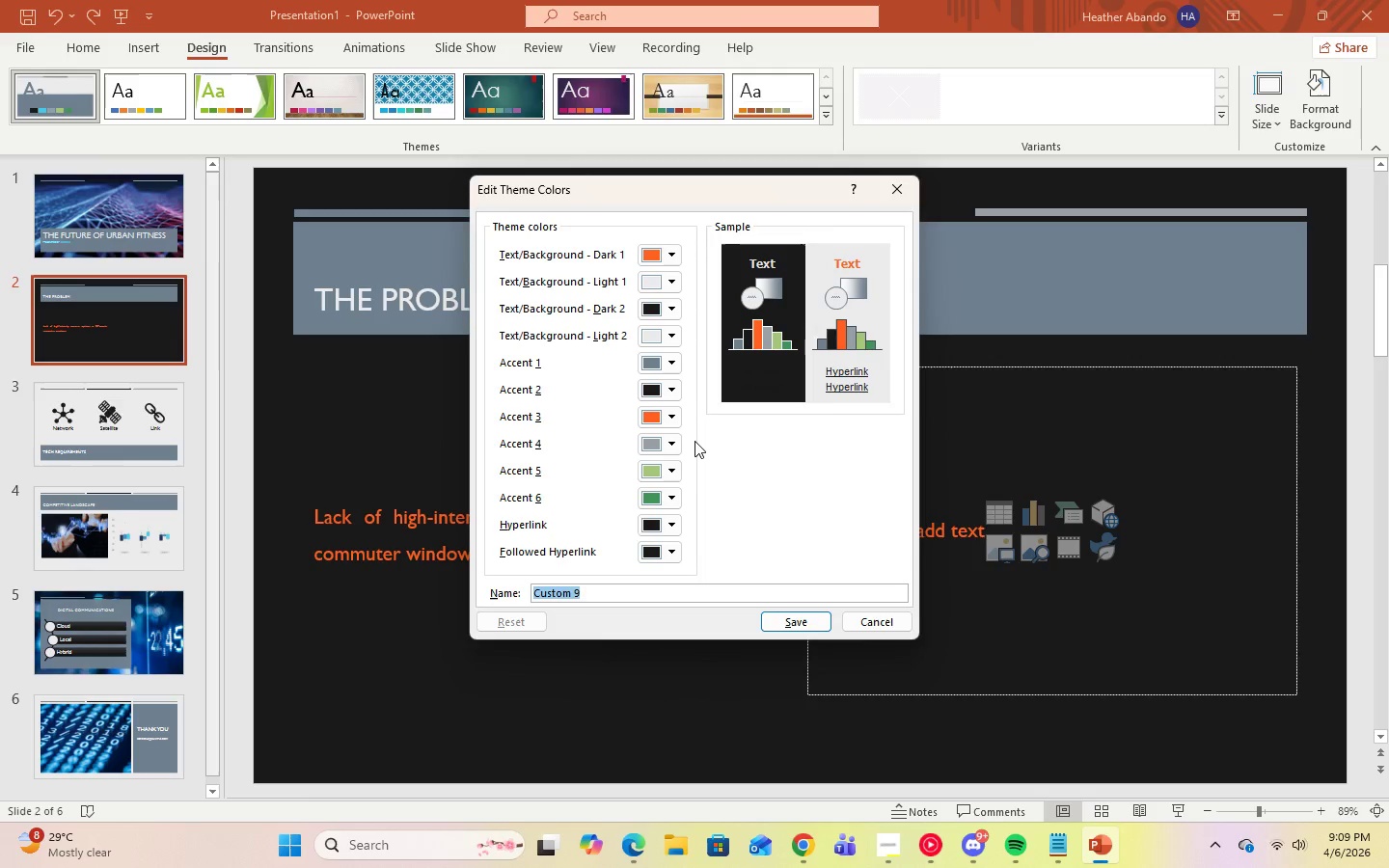 
left_click([671, 422])
 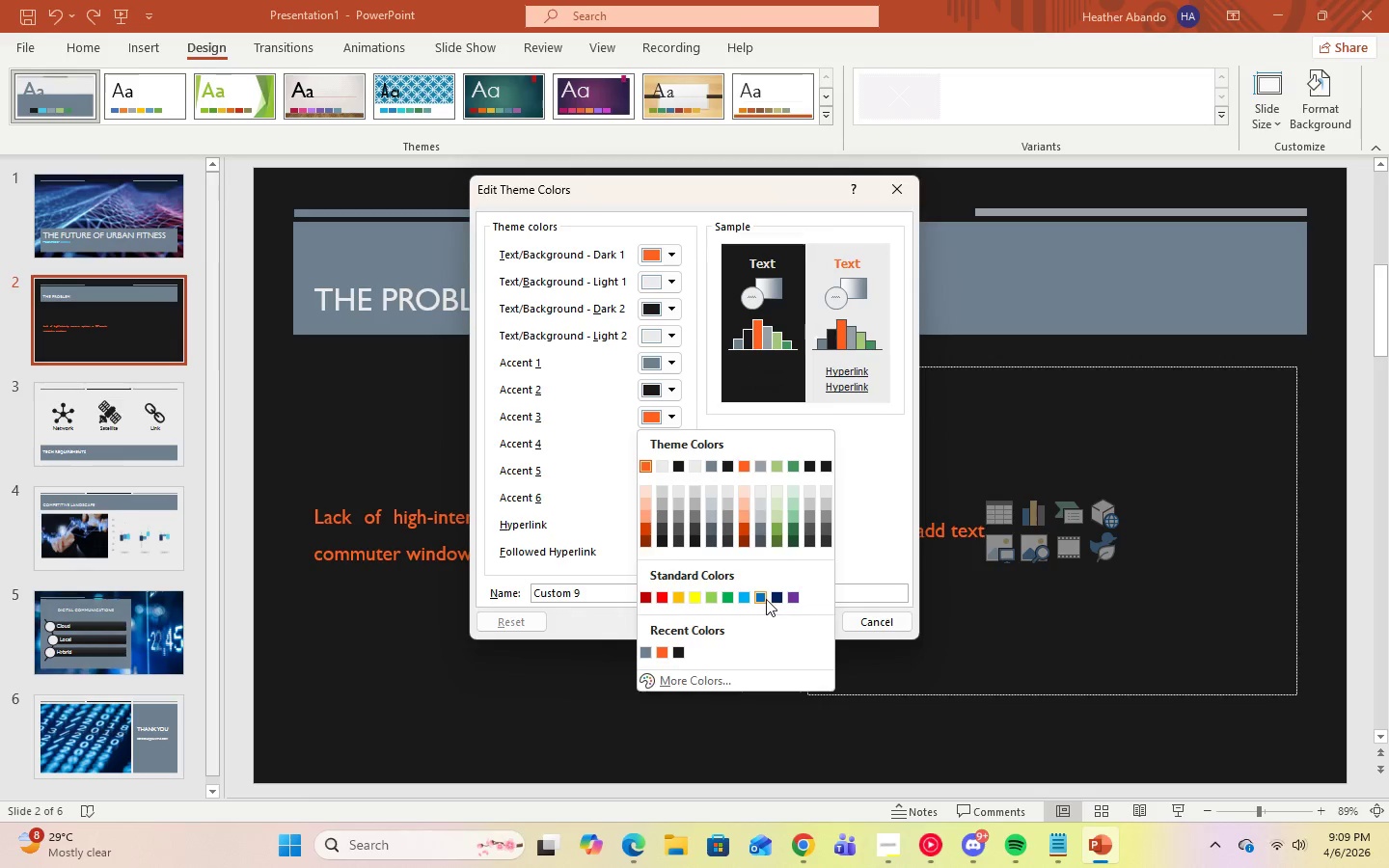 
left_click([743, 598])
 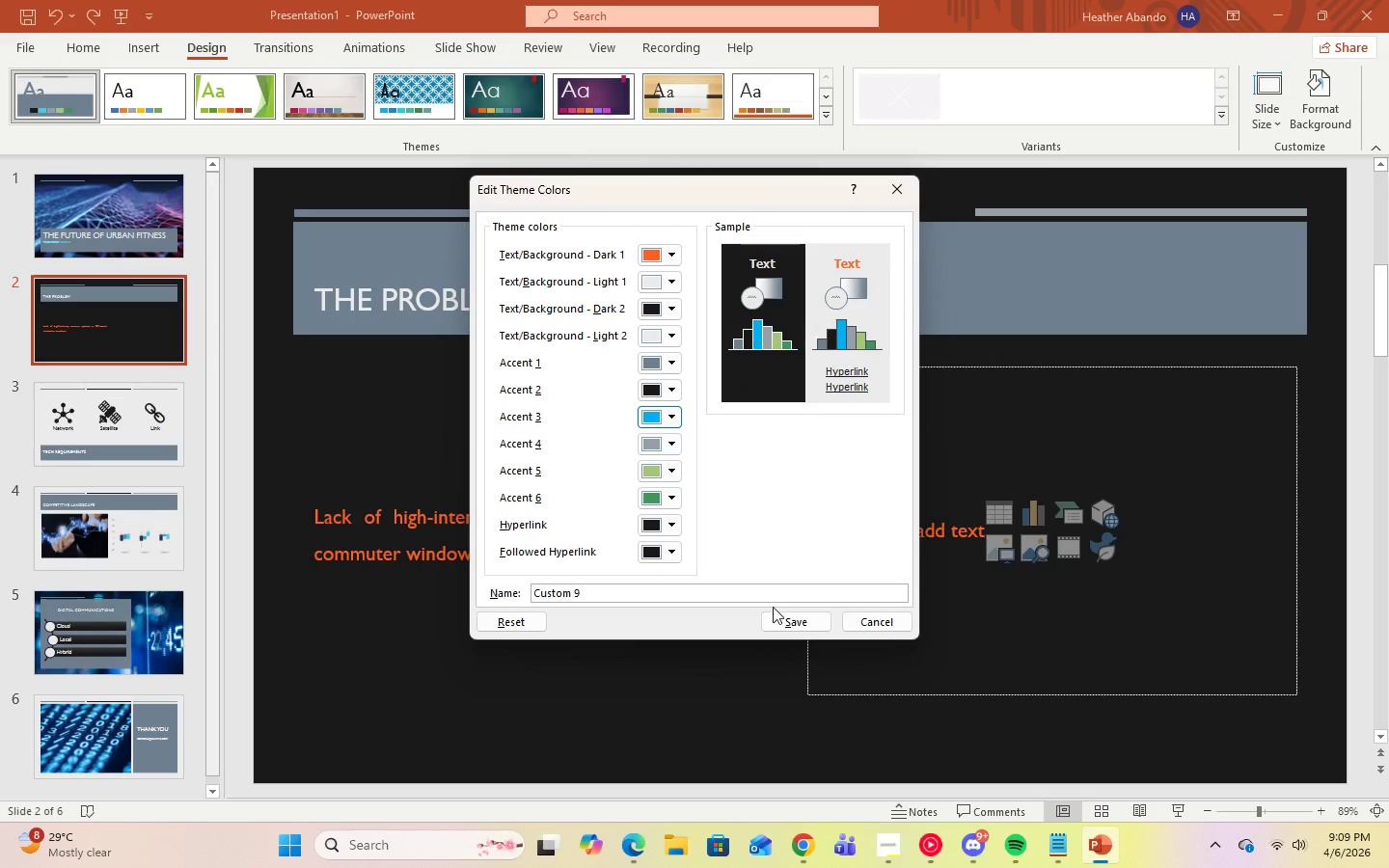 
left_click([780, 615])
 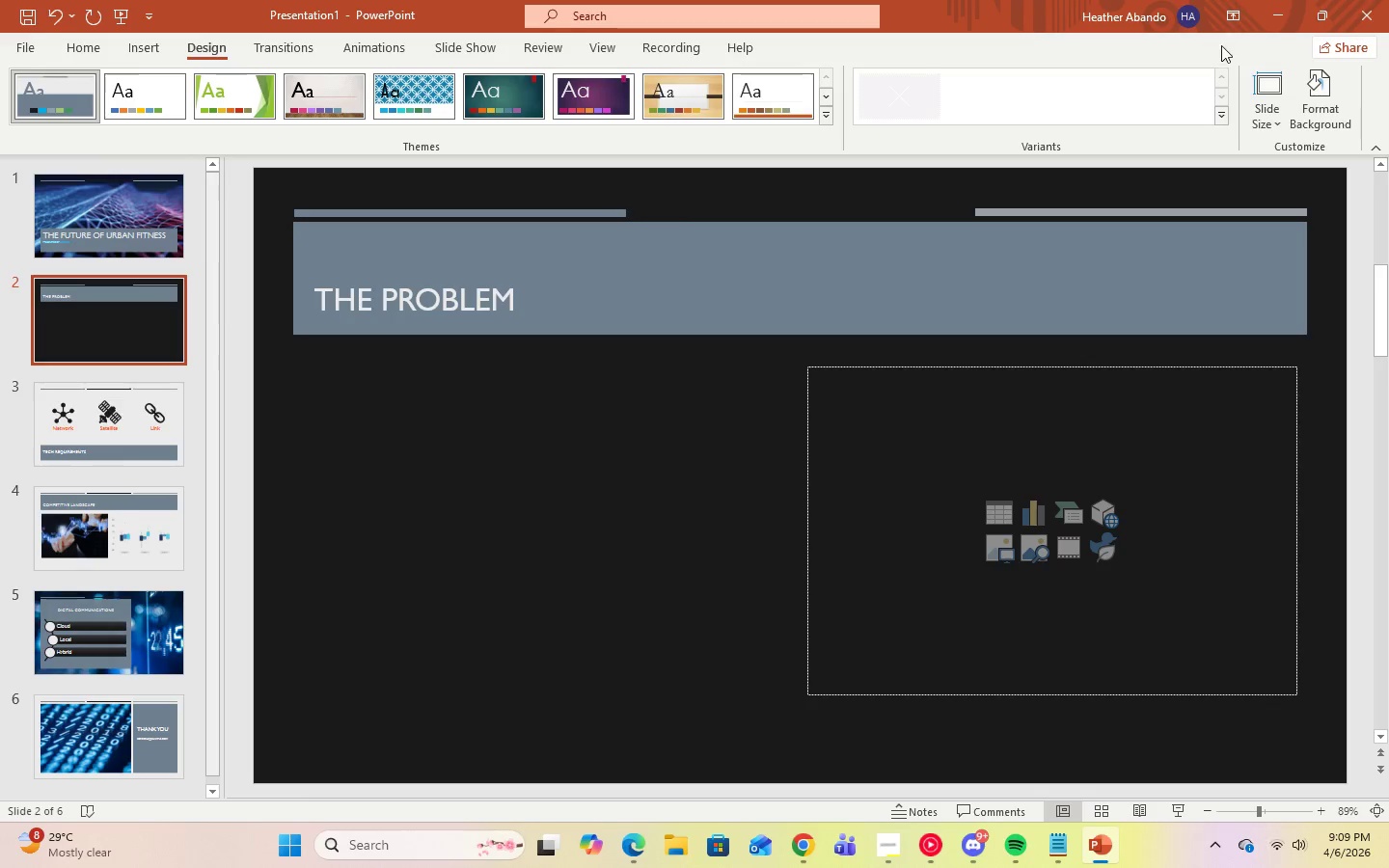 
wait(6.09)
 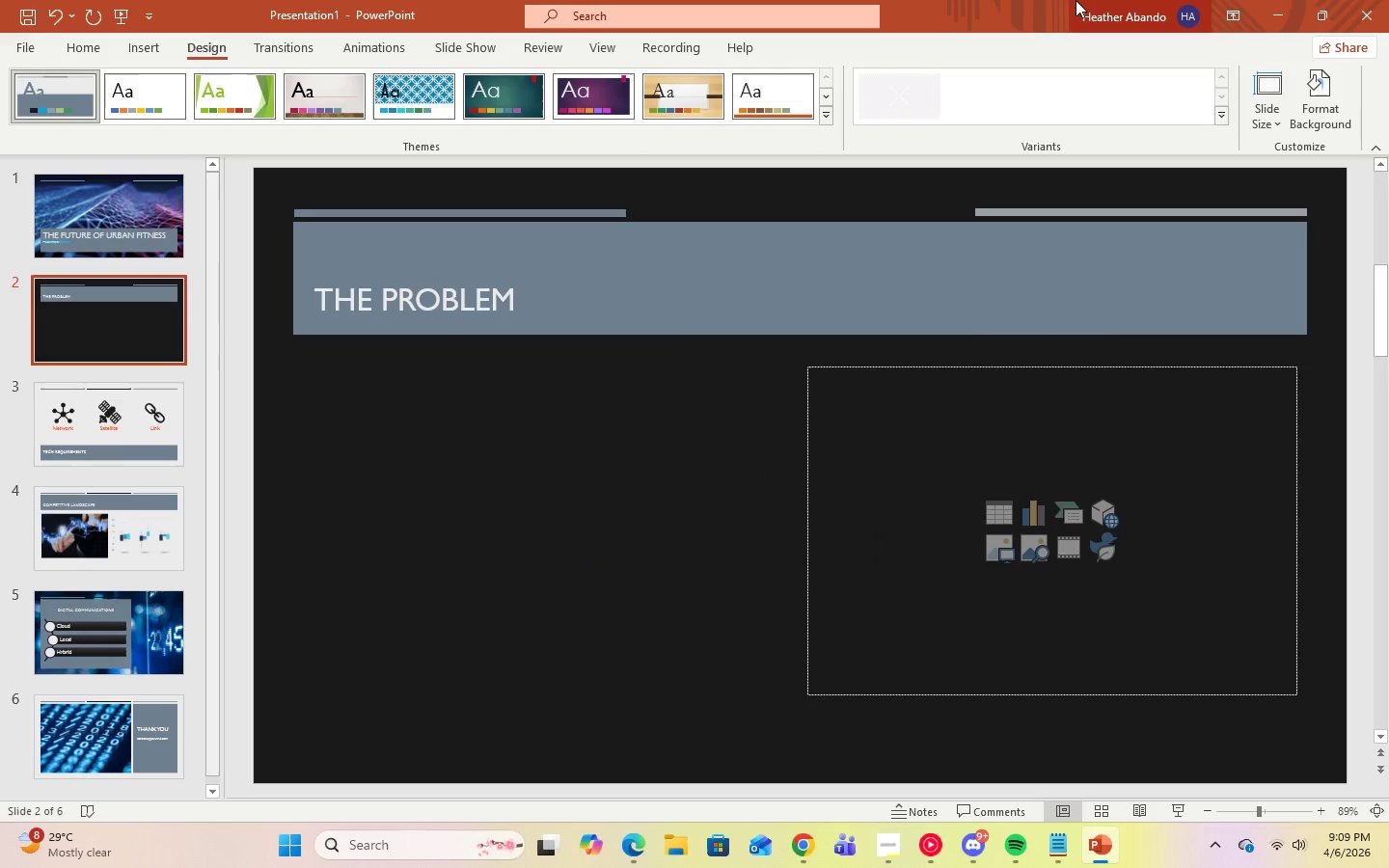 
left_click([25, 49])
 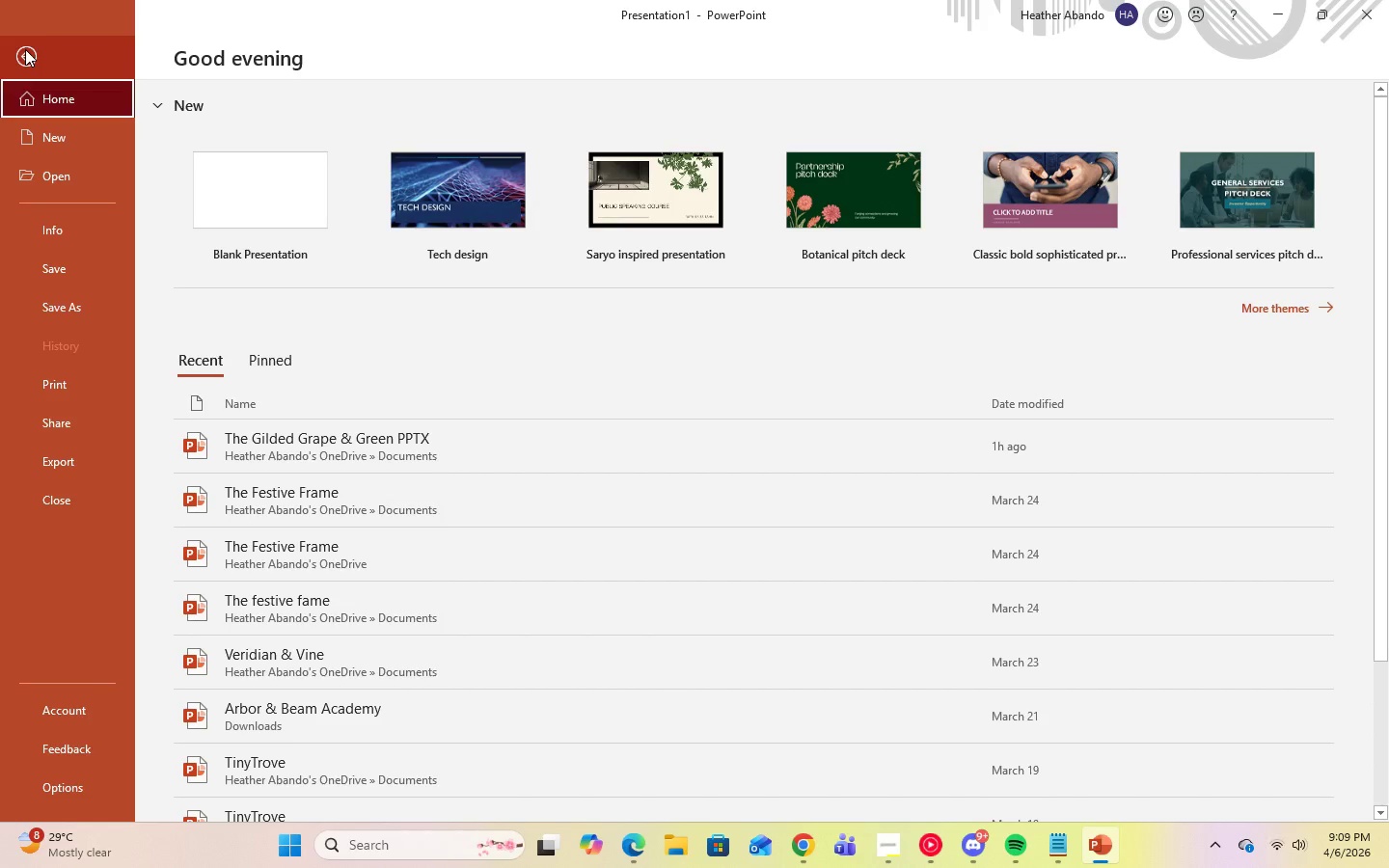 
left_click([25, 49])
 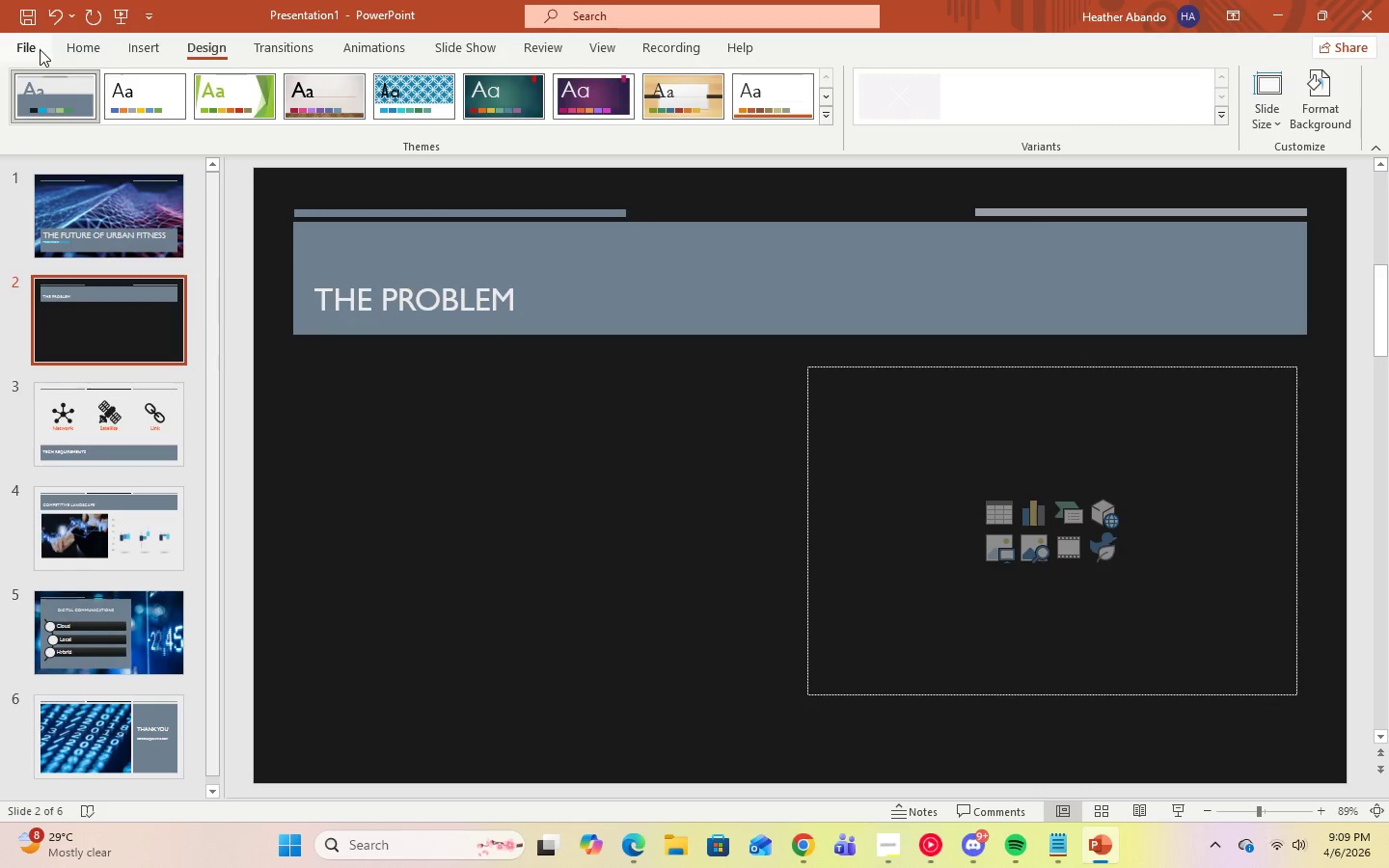 
left_click([73, 52])
 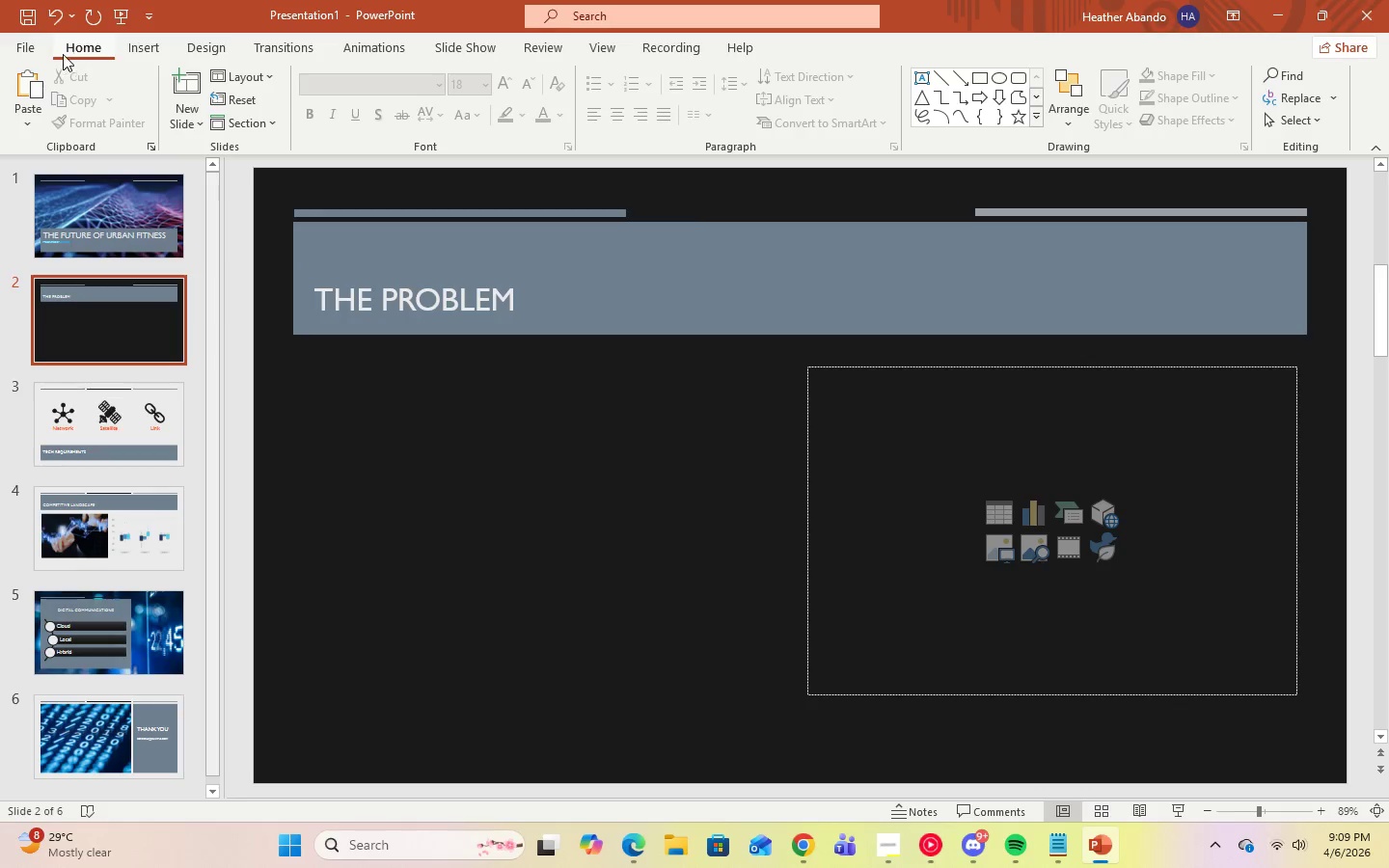 
left_click([42, 54])
 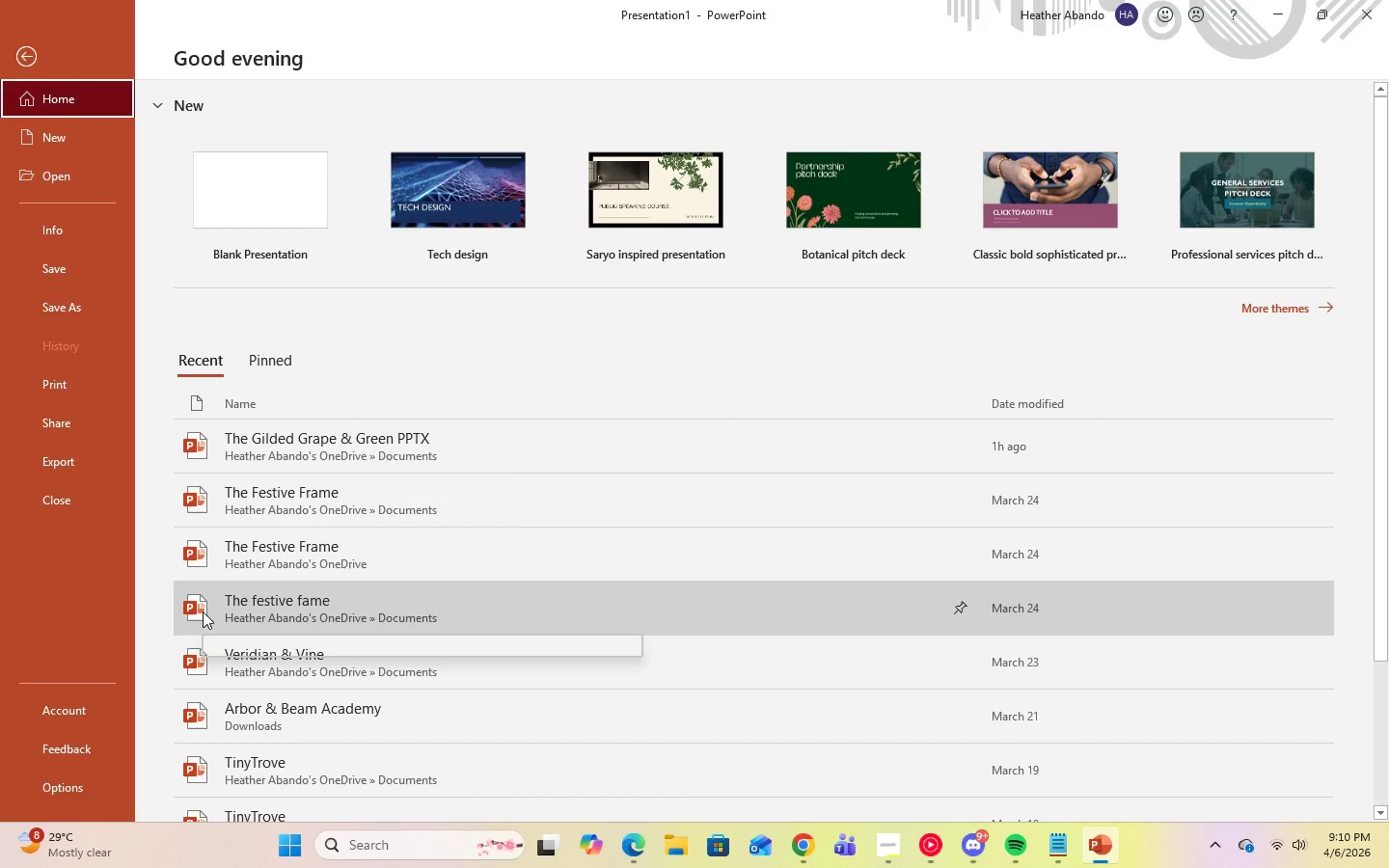 
wait(6.16)
 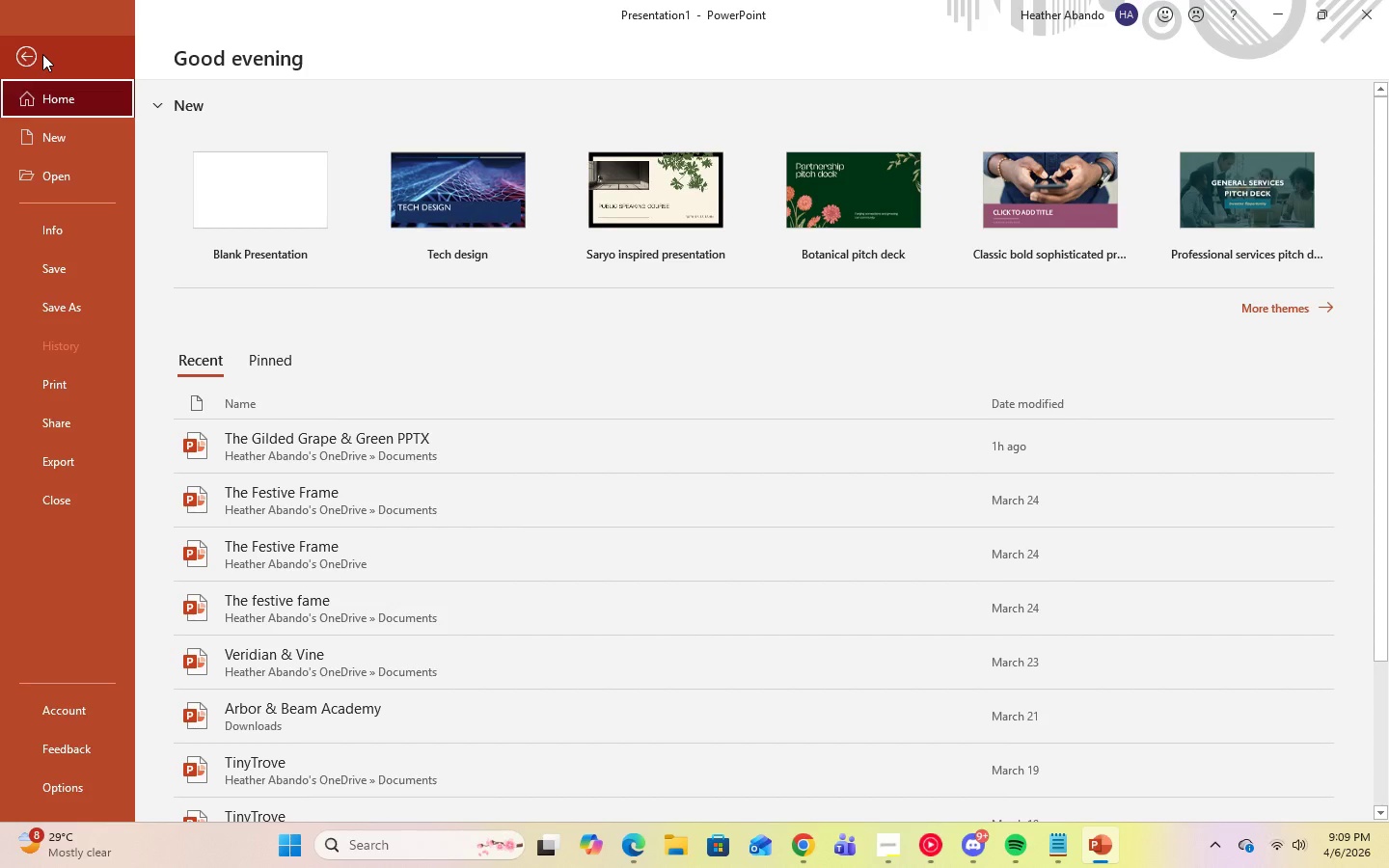 
left_click([41, 490])
 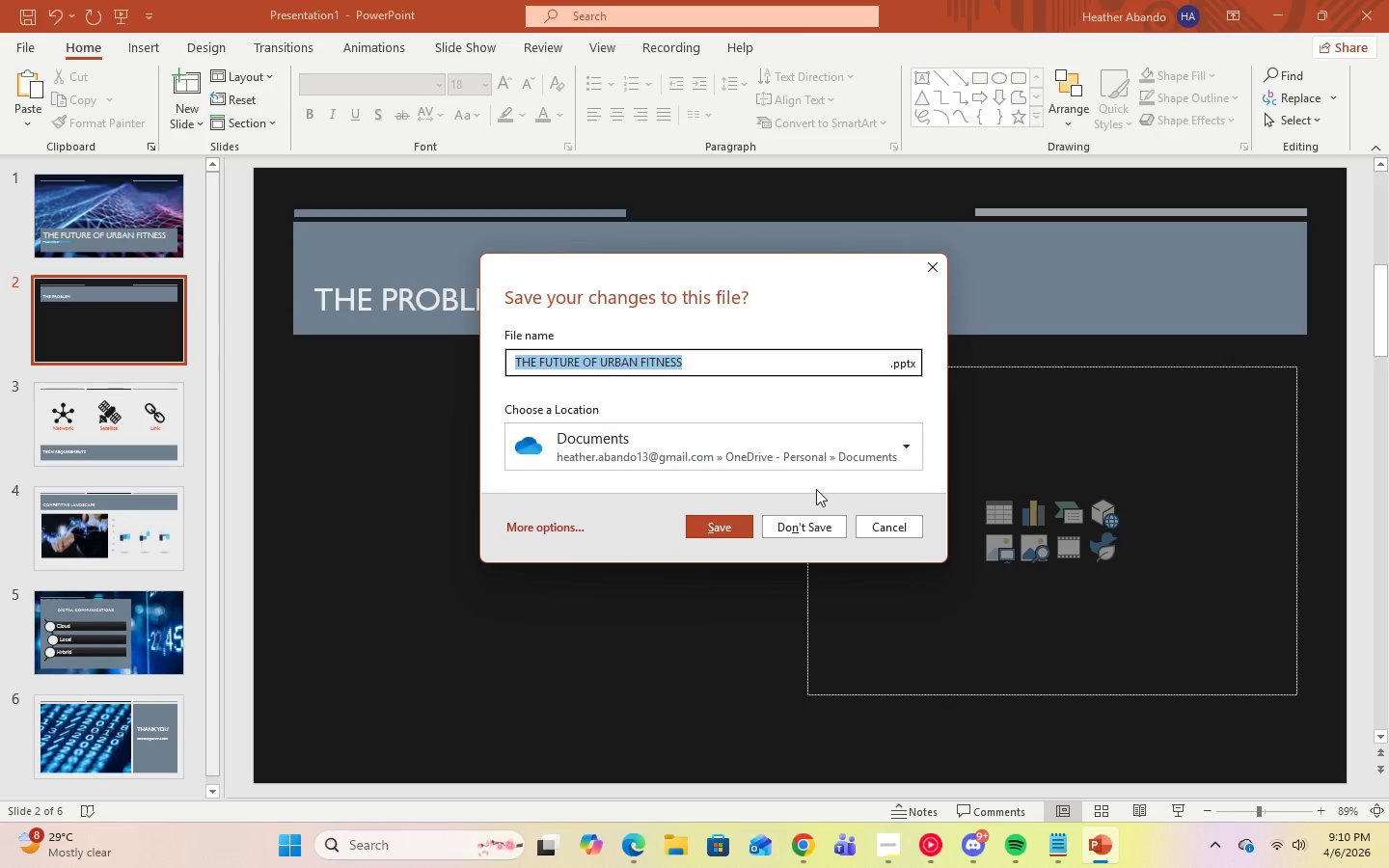 
left_click([824, 528])
 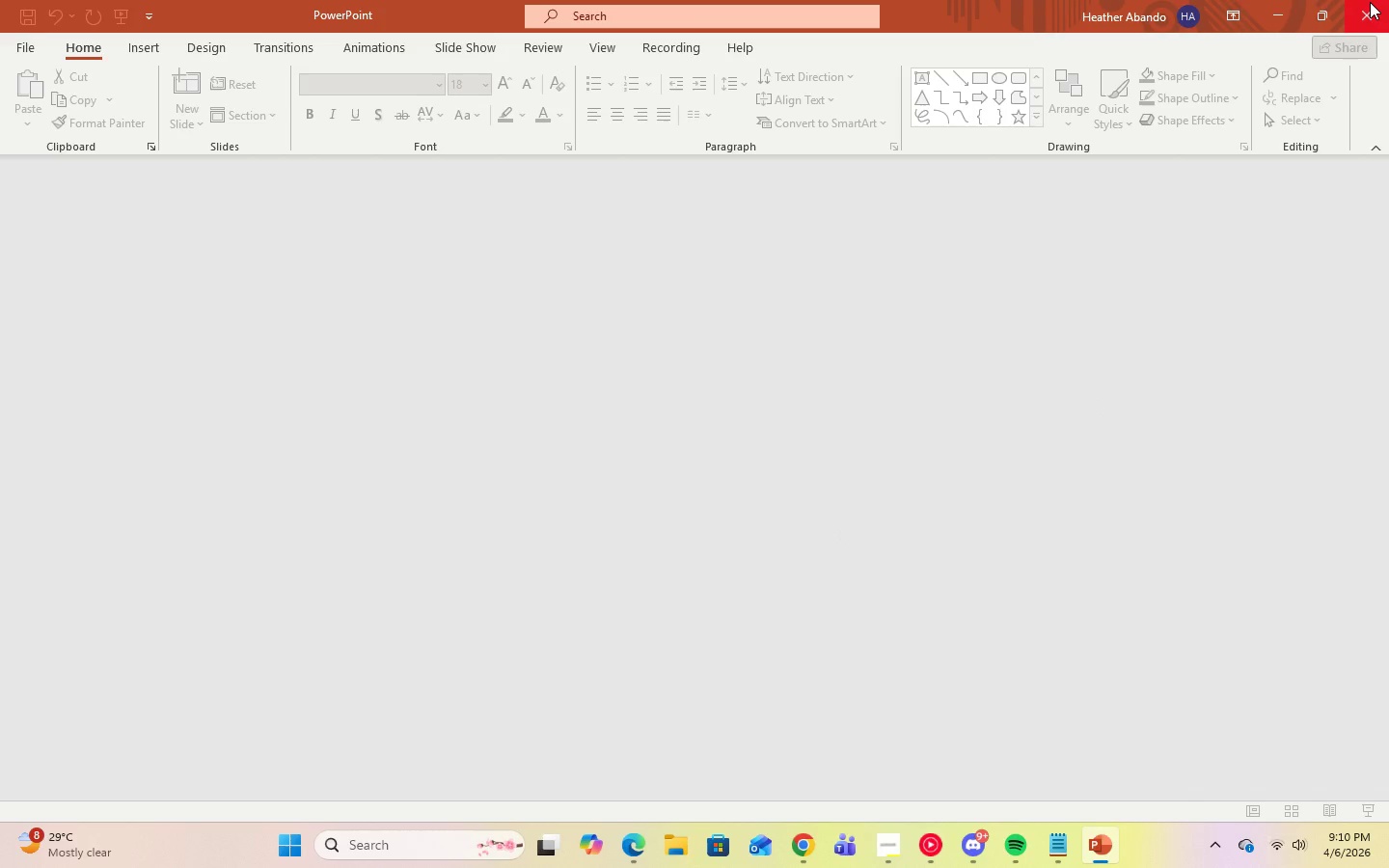 
left_click([1370, 2])